 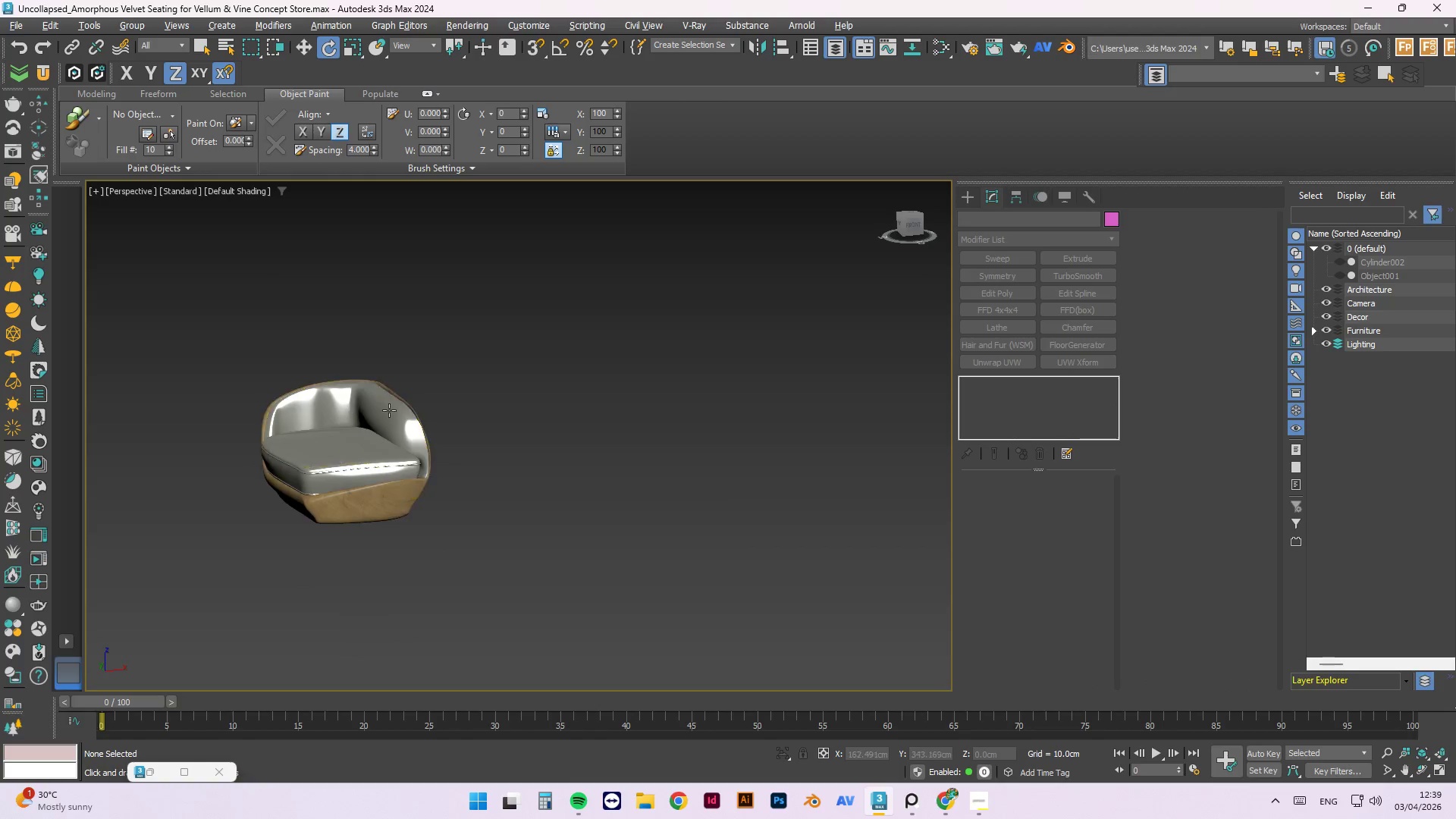 
hold_key(key=AltLeft, duration=0.64)
 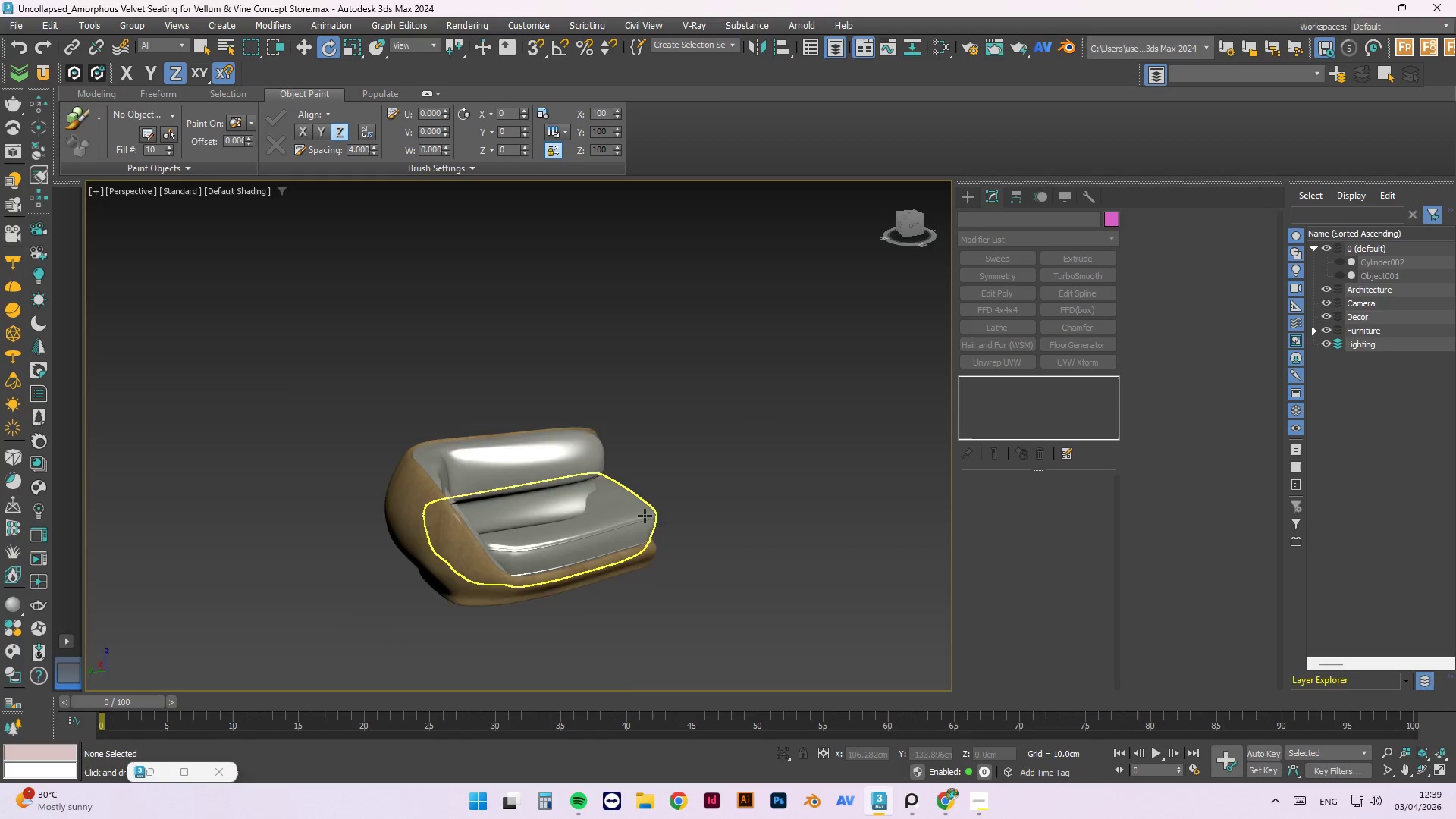 
scroll: coordinate [340, 388], scroll_direction: none, amount: 0.0
 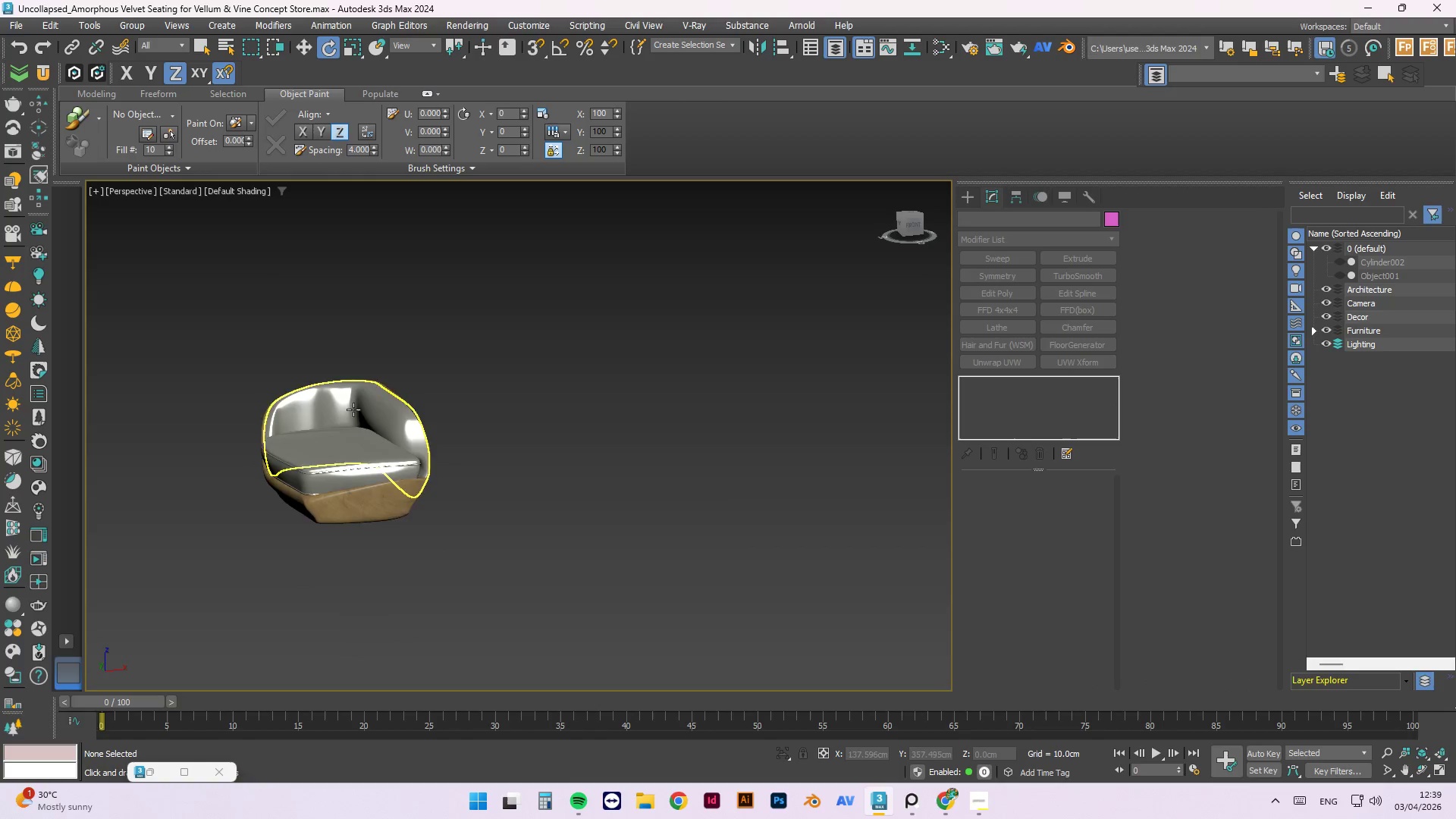 
hold_key(key=AltLeft, duration=1.5)
 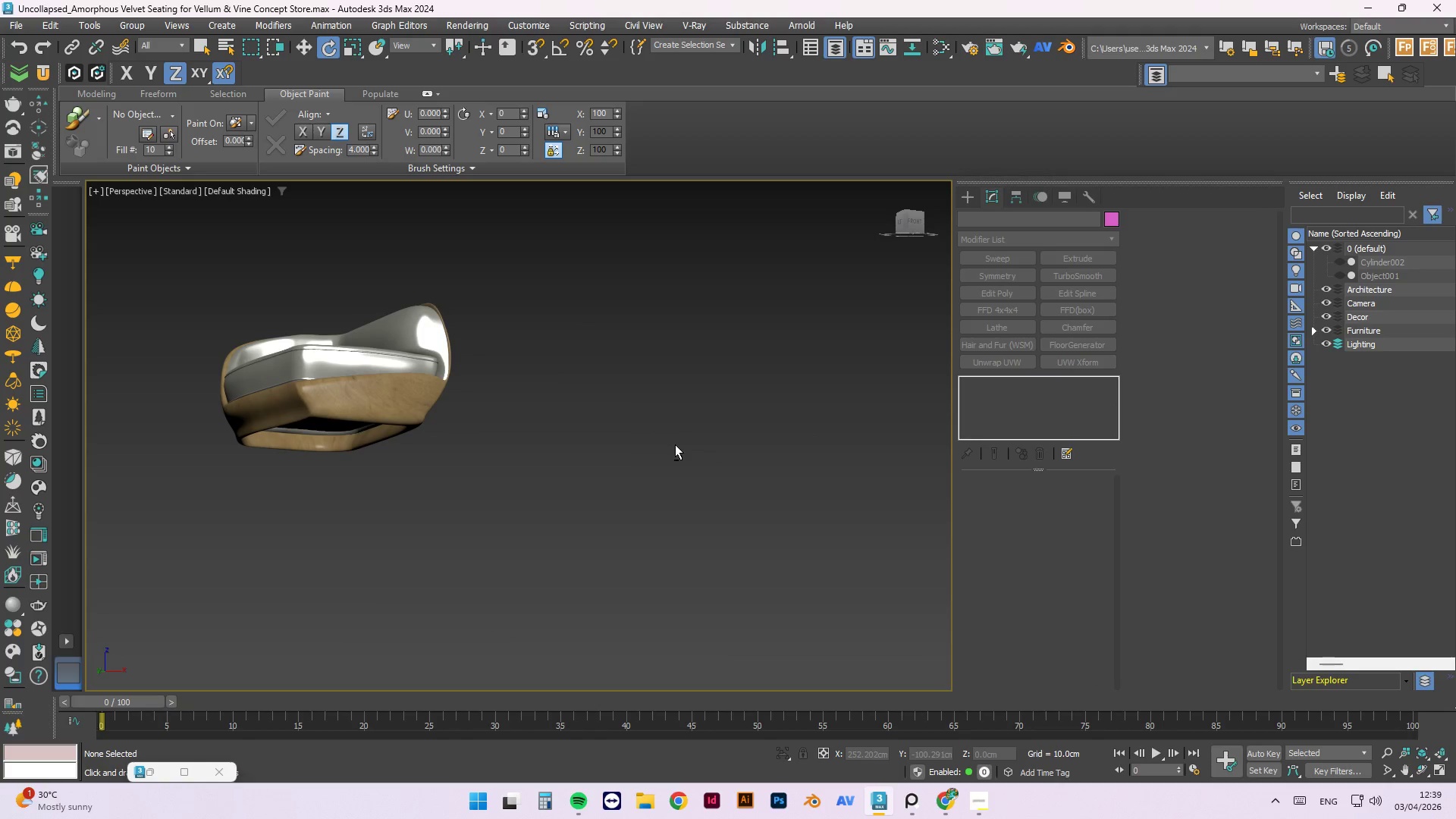 